 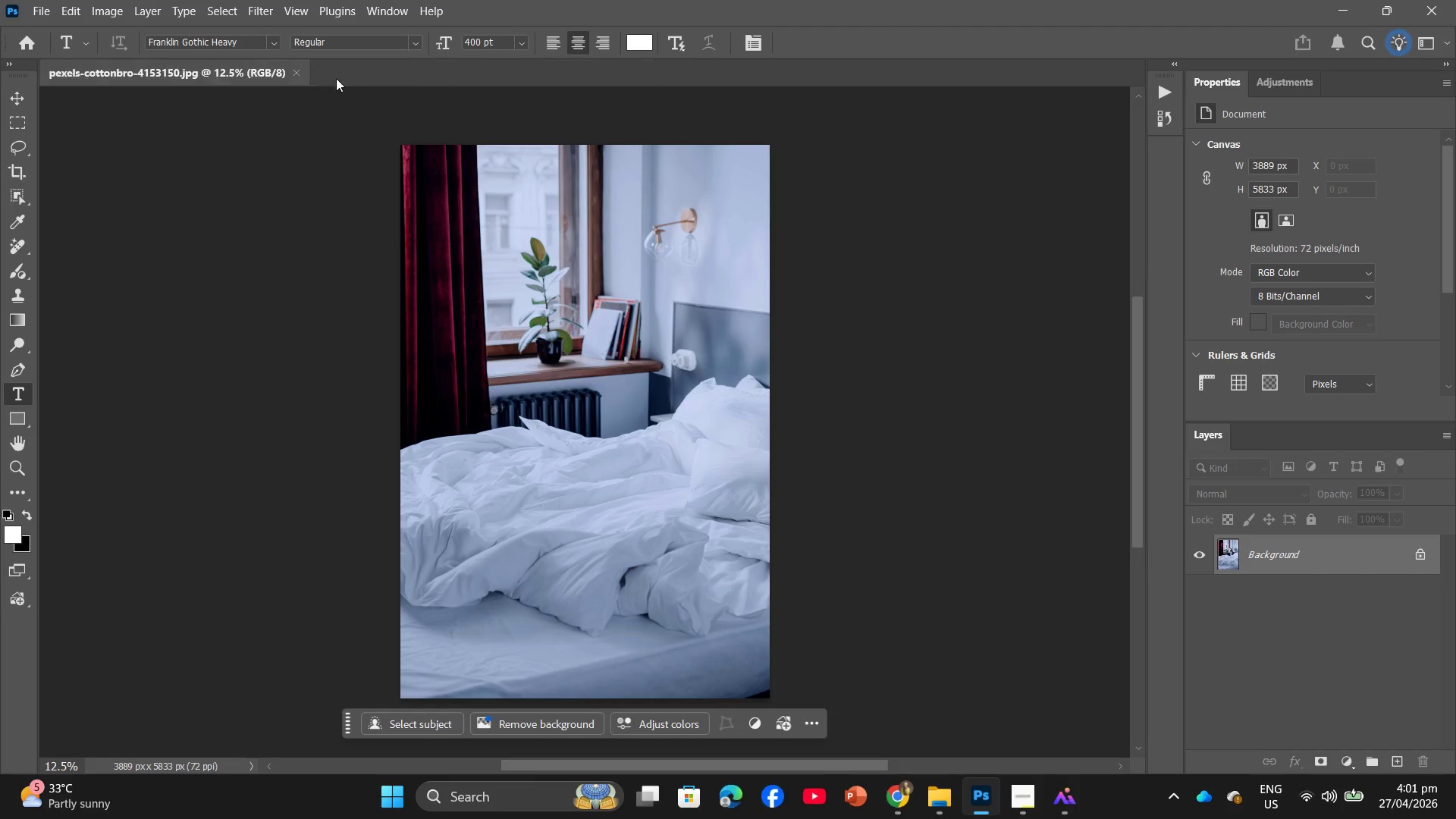 
right_click([487, 76])
 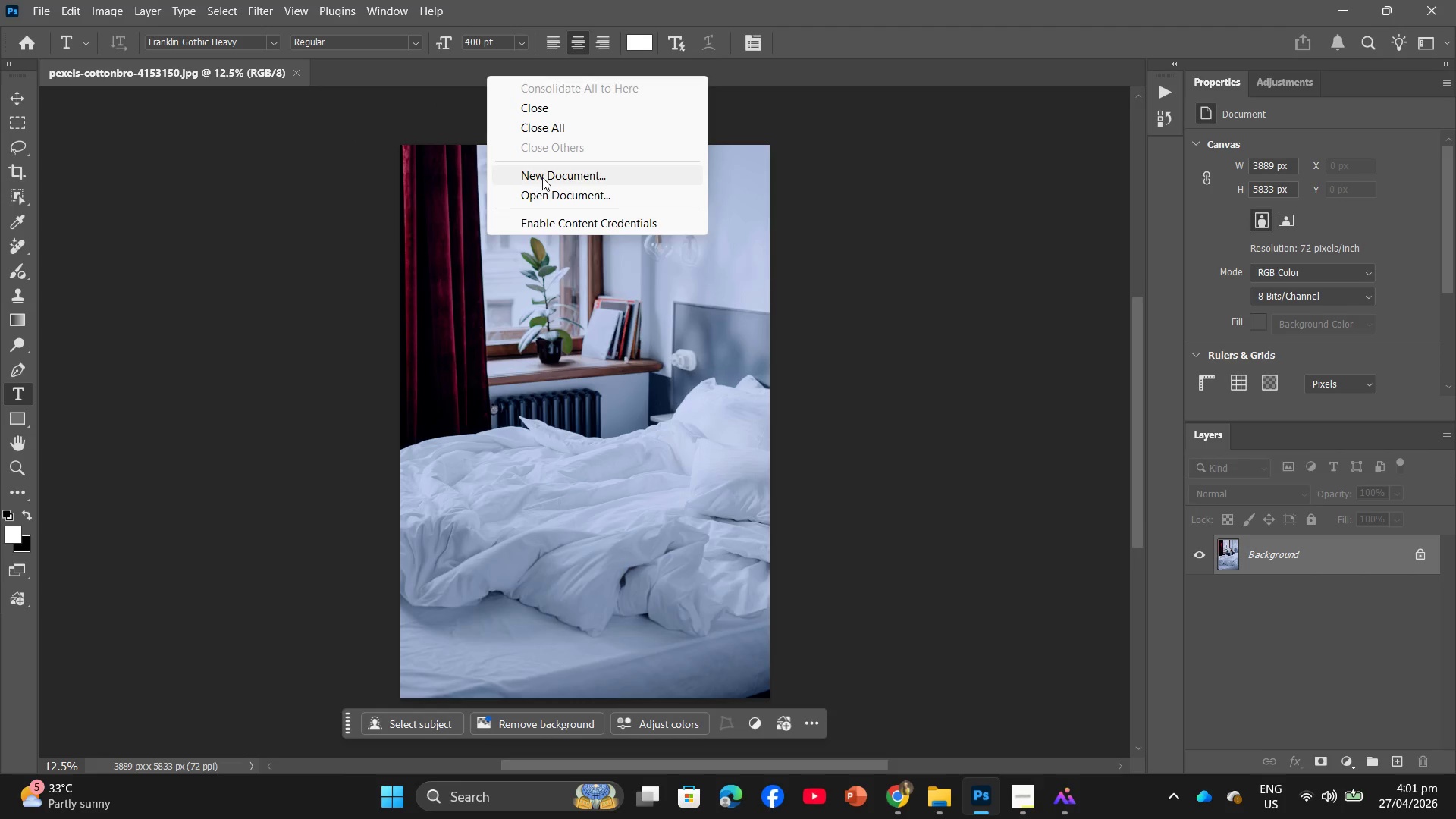 
left_click([542, 180])
 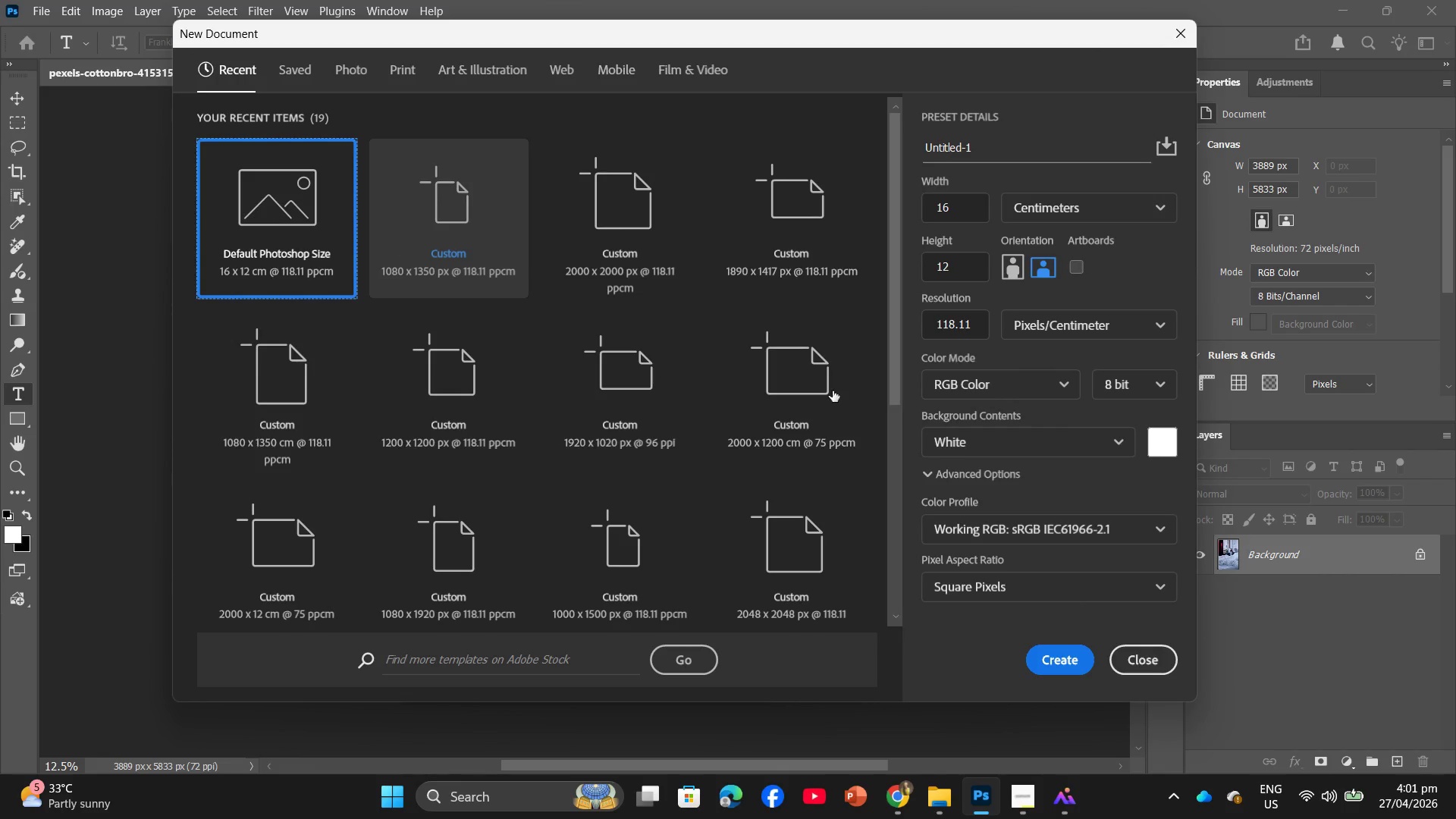 
left_click([1059, 657])
 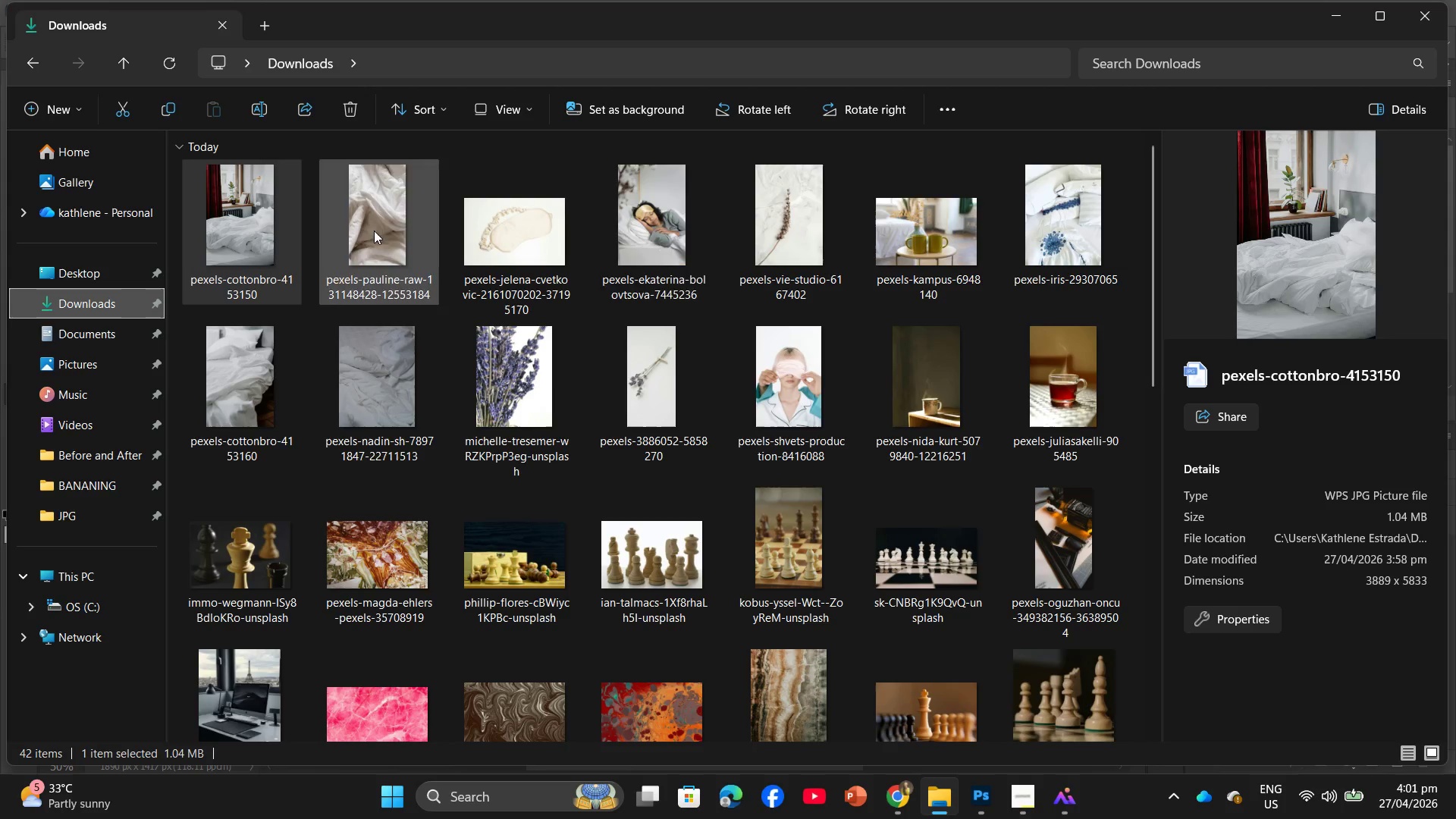 
wait(5.83)
 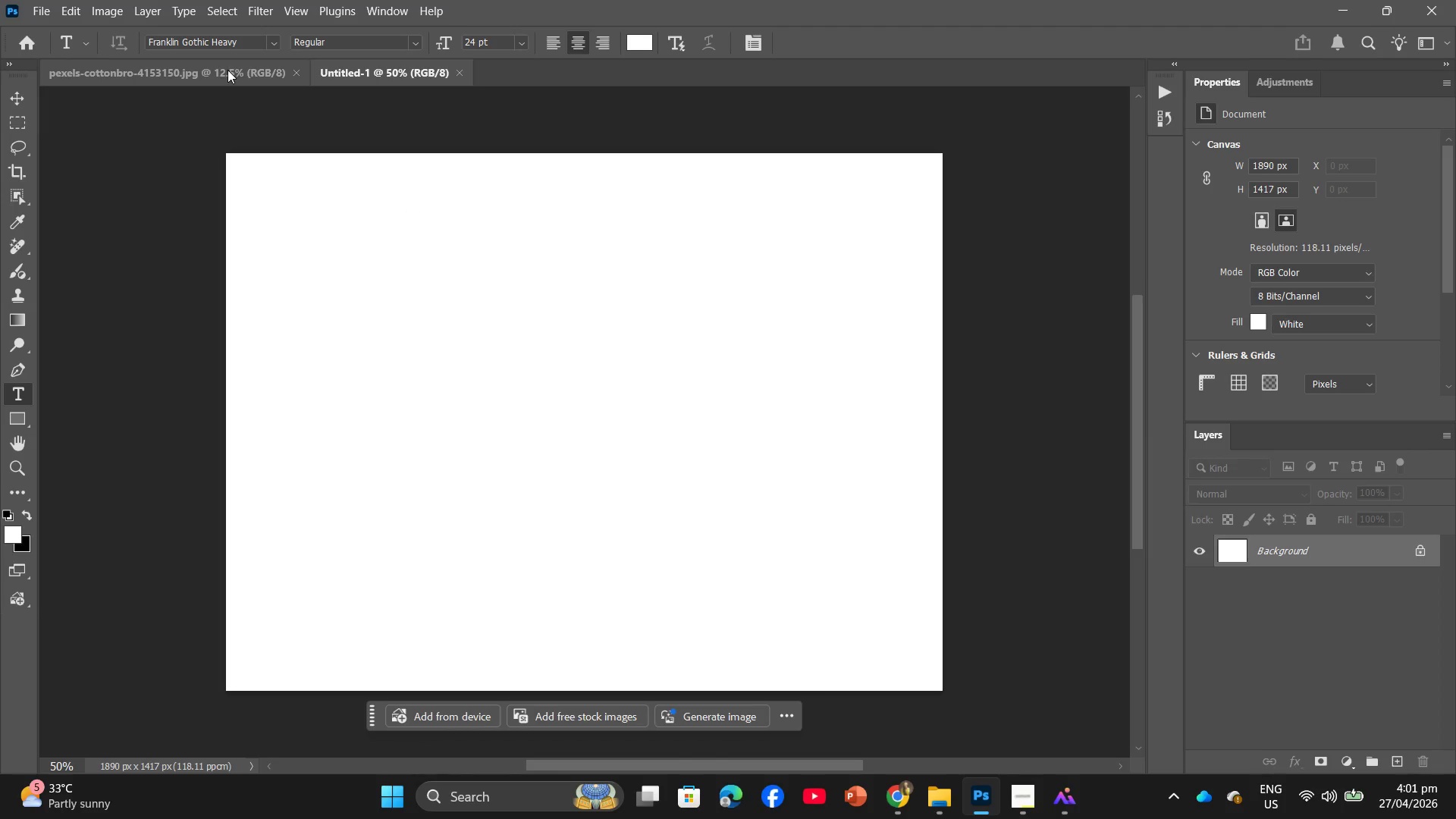 
left_click_drag(start_coordinate=[795, 390], to_coordinate=[450, 424])
 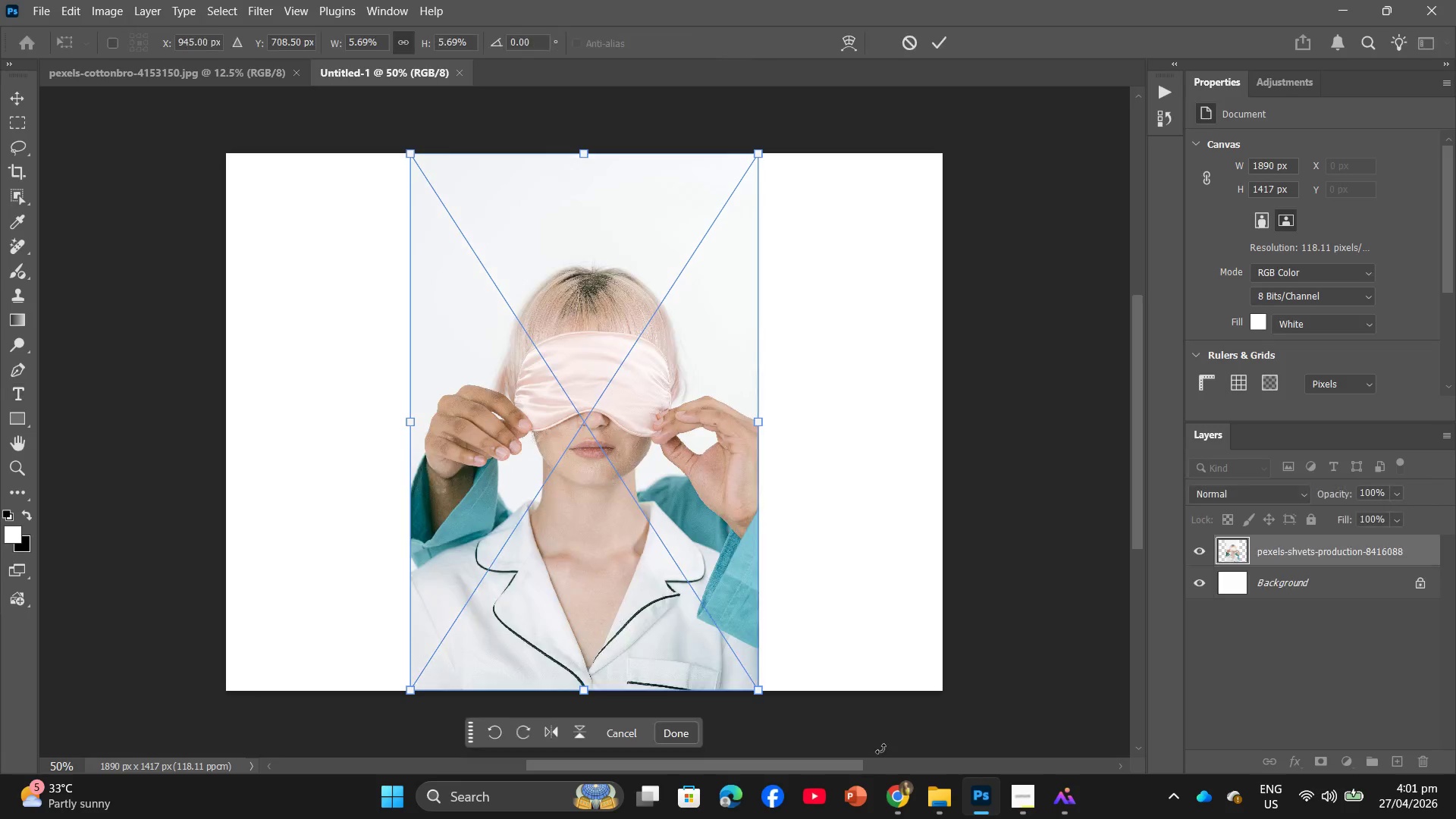 
left_click([950, 800])
 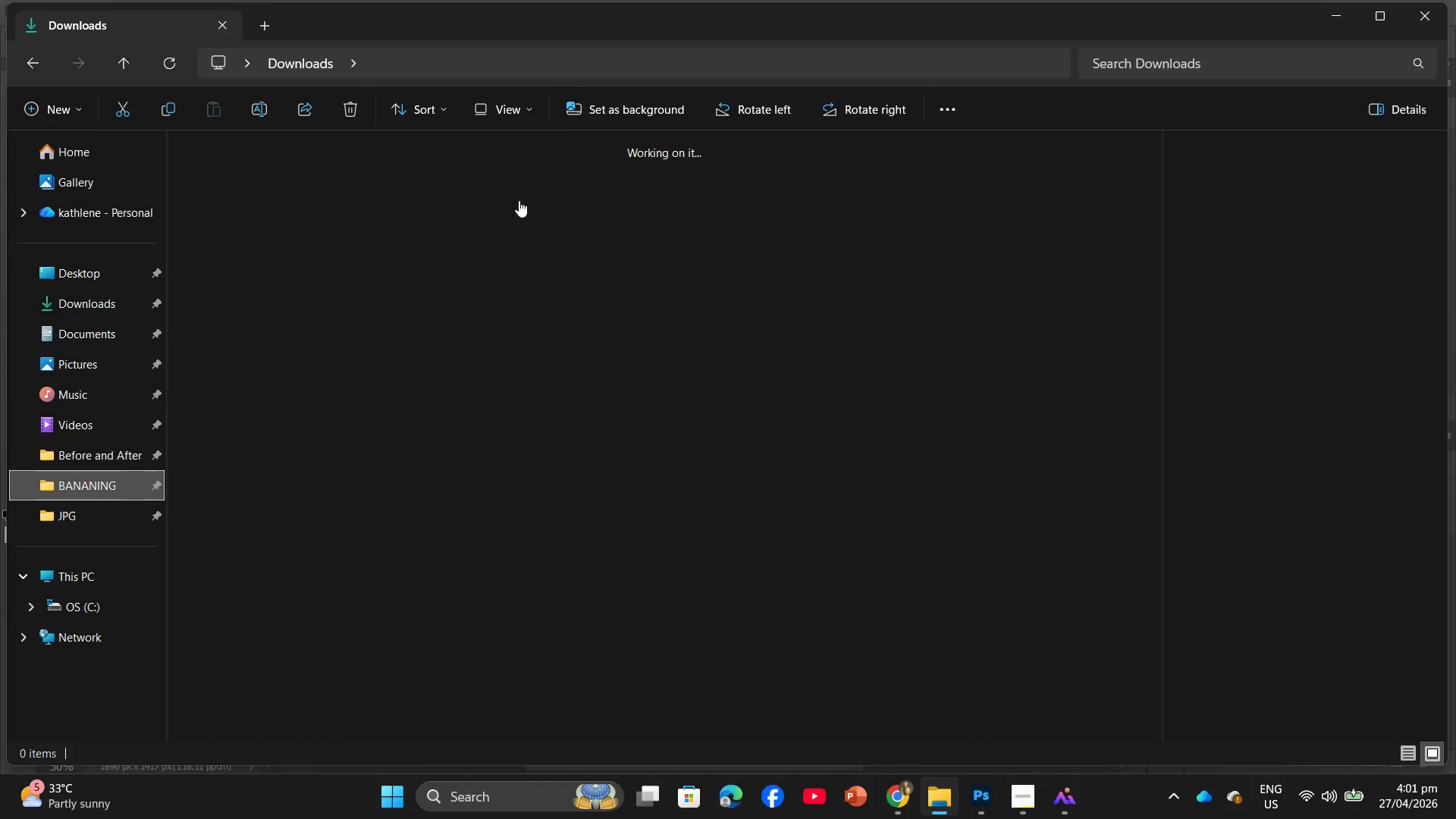 
double_click([216, 196])
 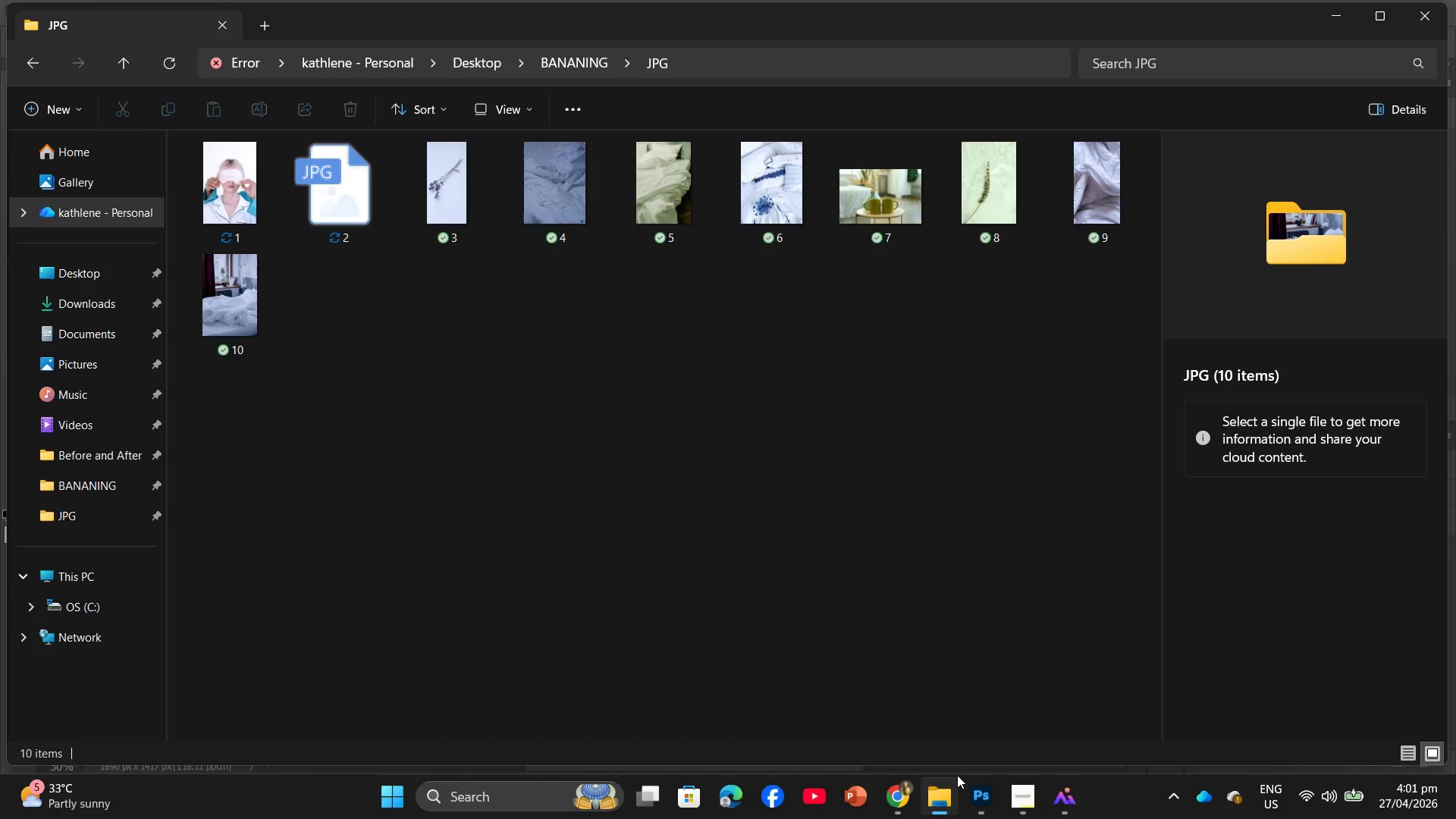 
left_click([1016, 799])